 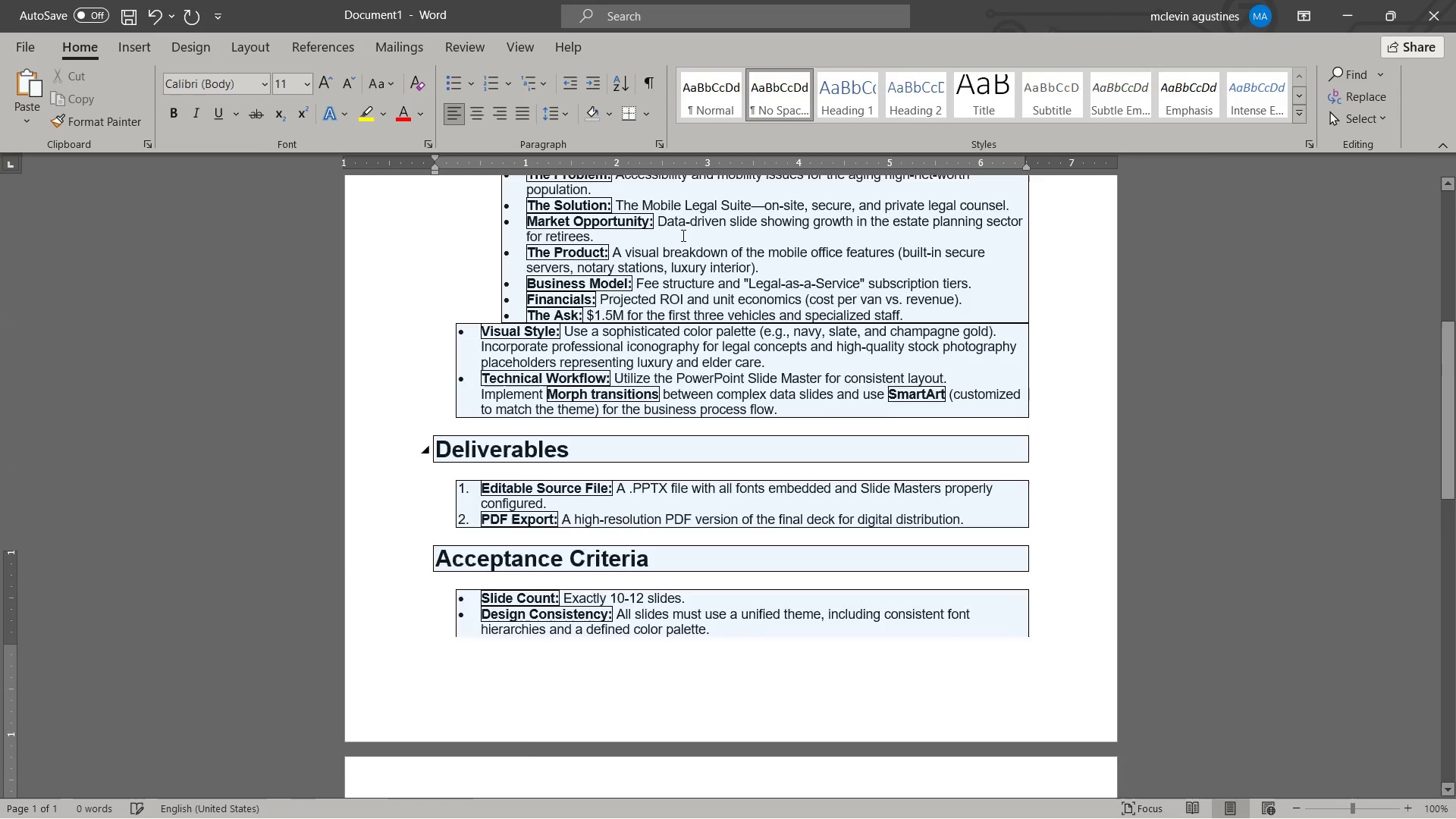 
hold_key(key=ControlLeft, duration=2.81)
scroll: coordinate [692, 260], scroll_direction: down, amount: 2.0
 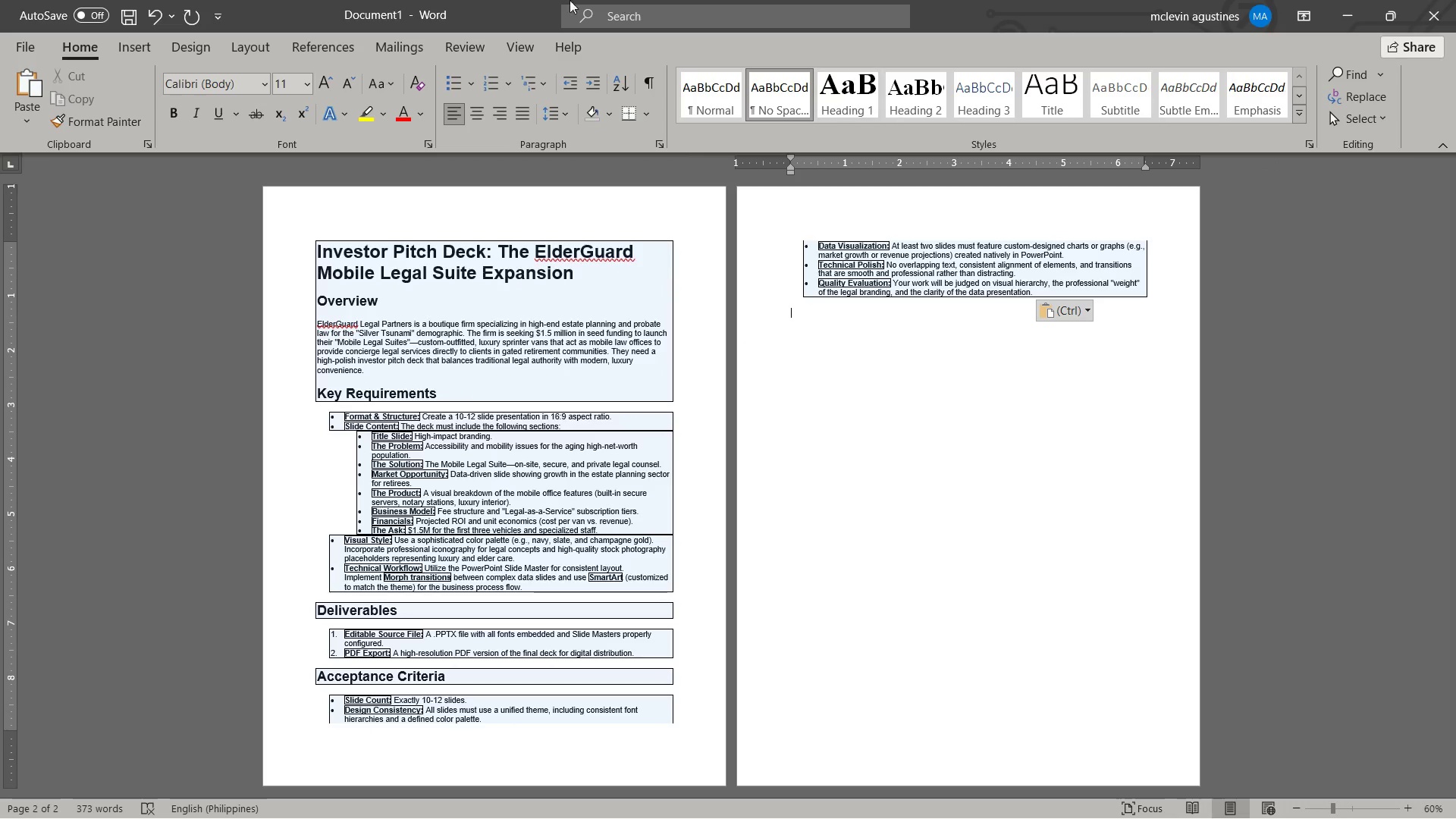 
left_click([24, 51])
 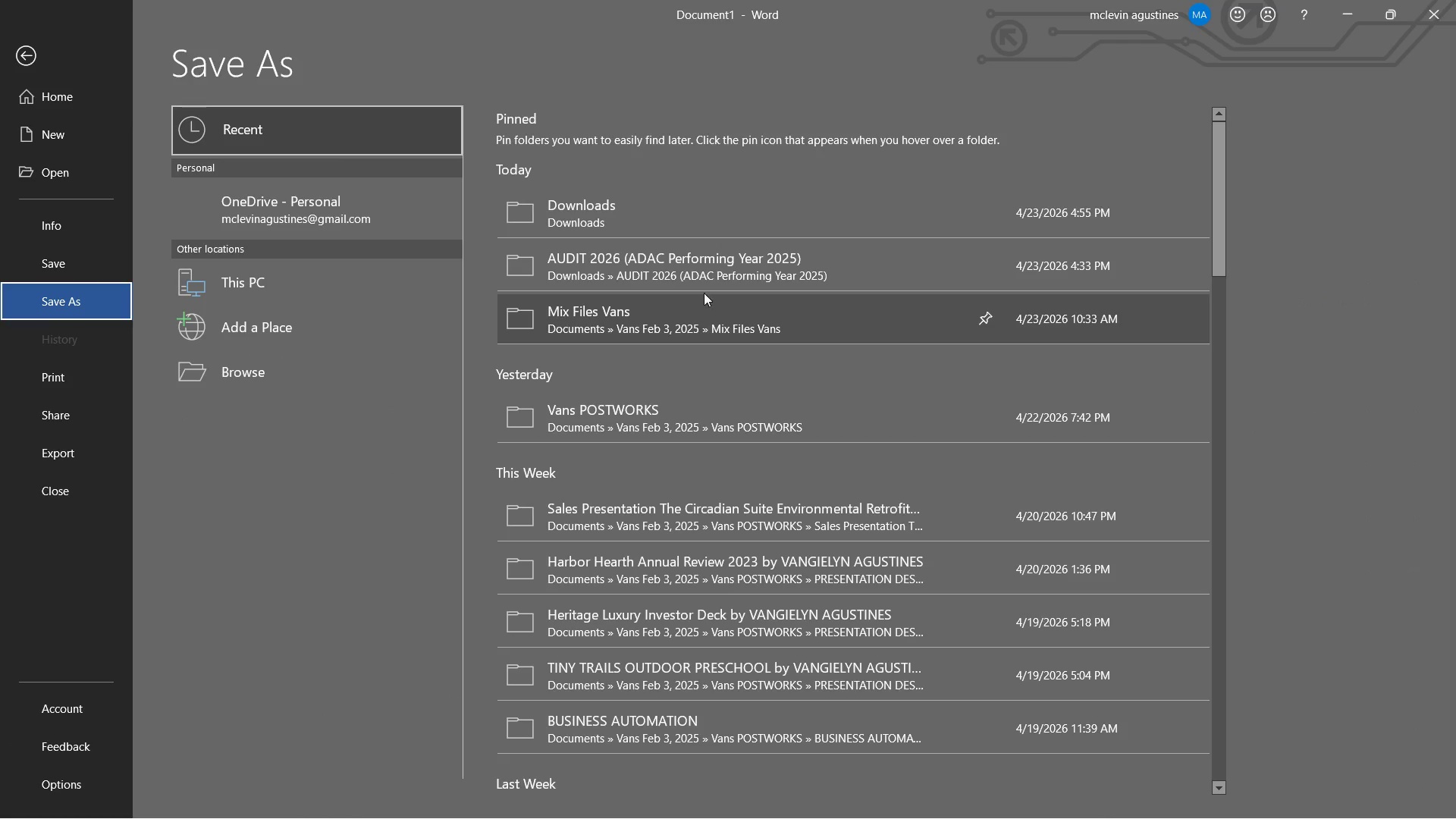 
left_click([686, 265])
 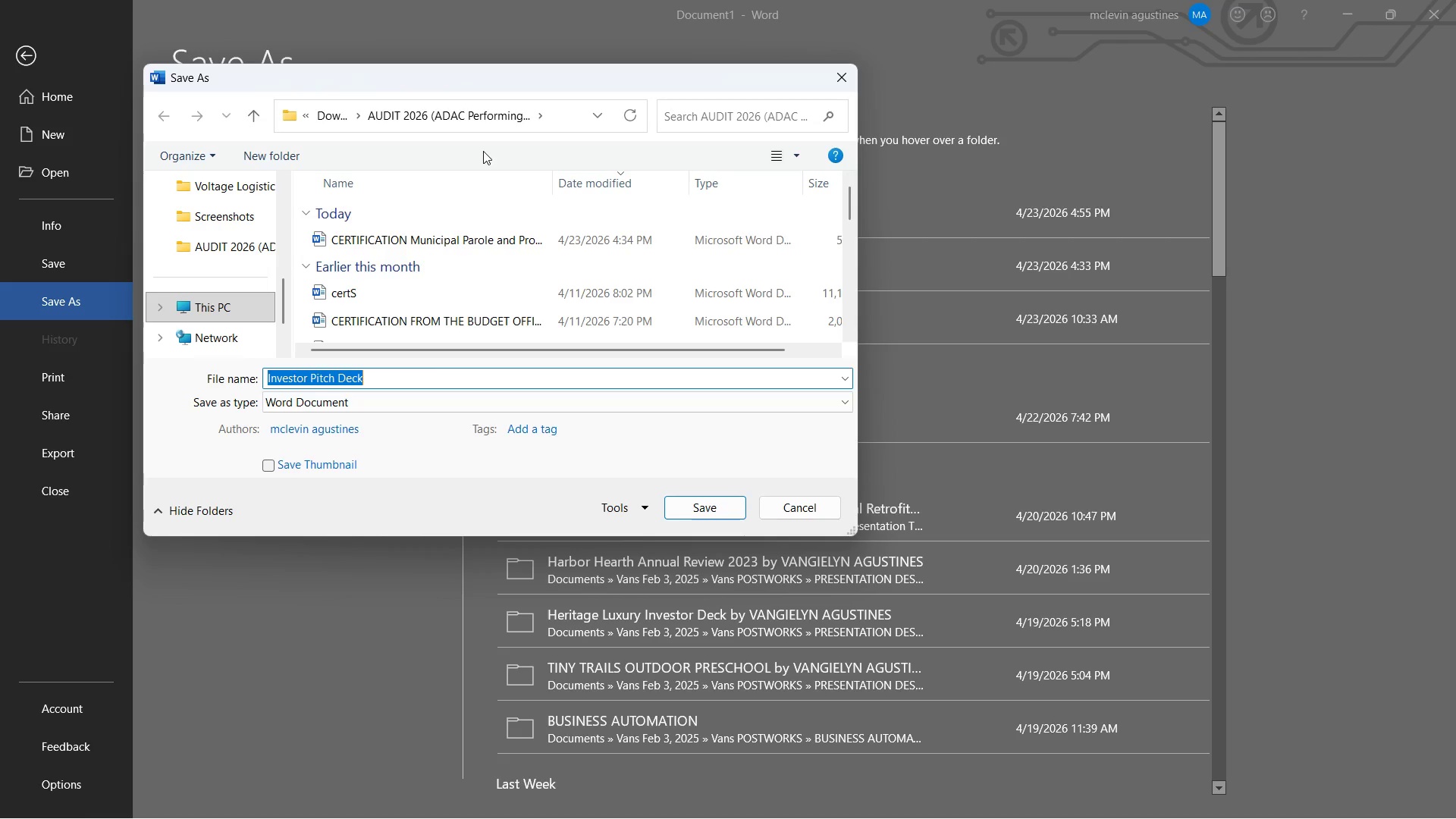 
wait(28.3)
 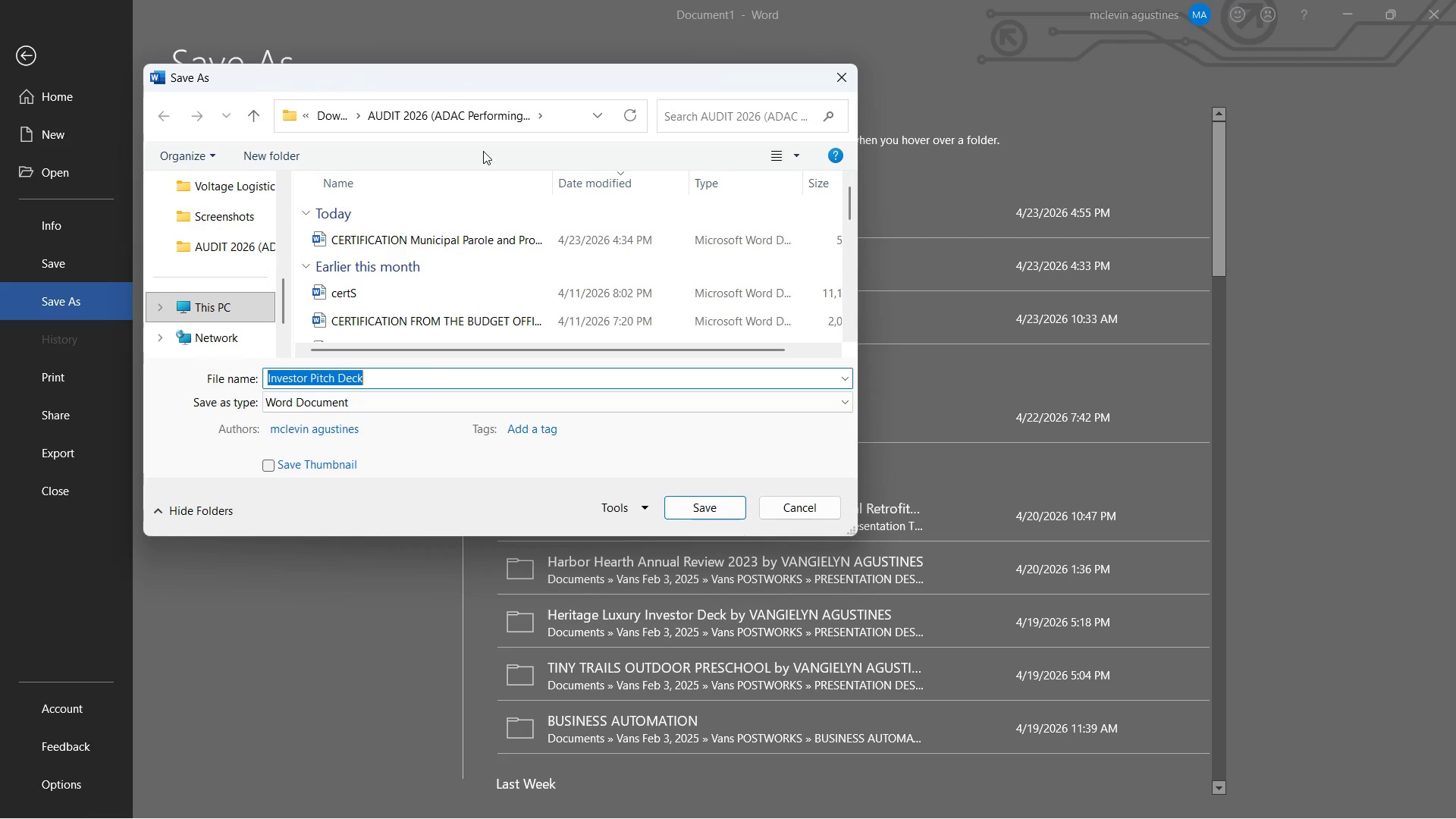 
scroll: coordinate [223, 218], scroll_direction: up, amount: 1.0
 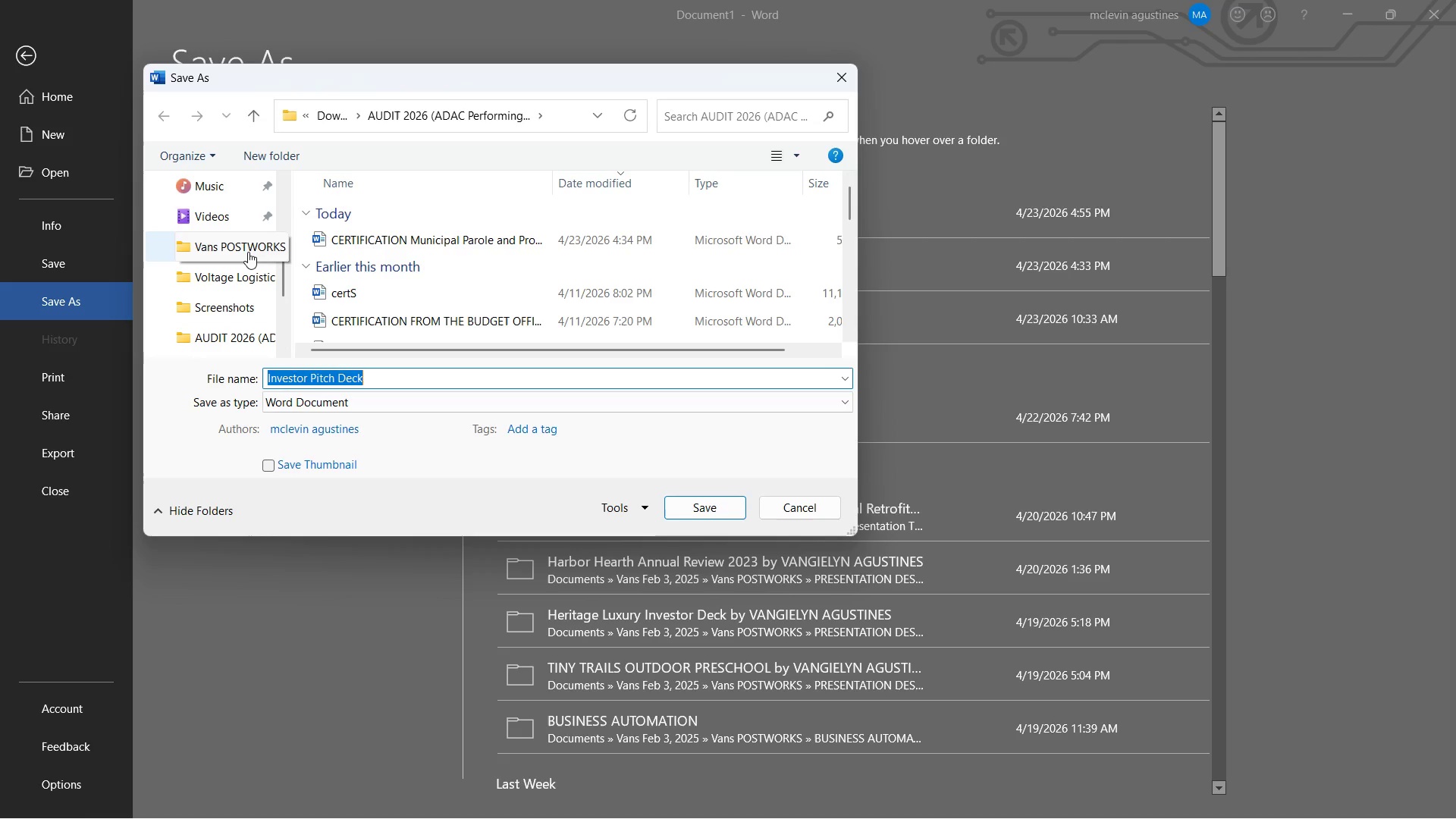 
left_click([248, 252])
 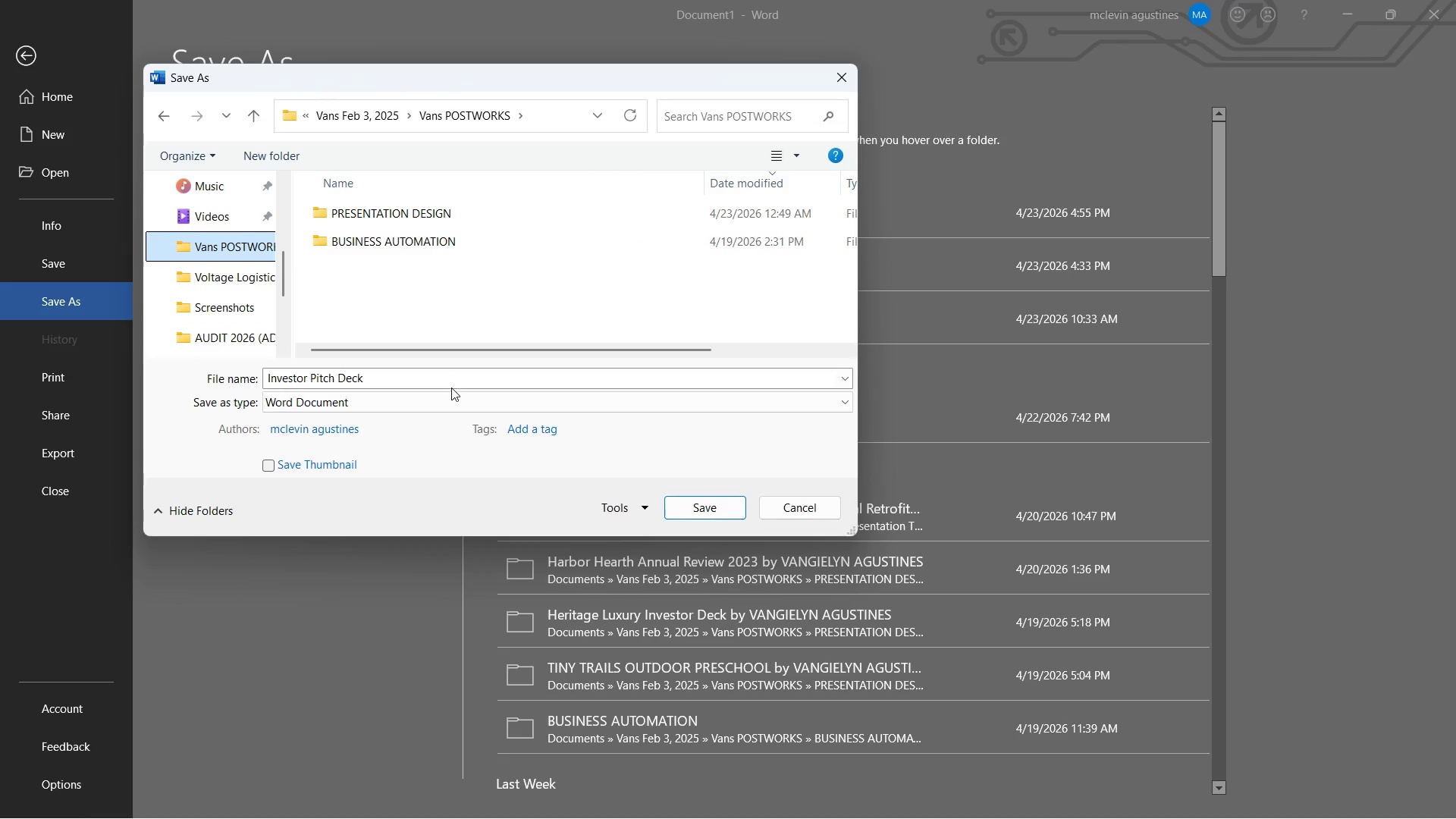 
left_click_drag(start_coordinate=[422, 374], to_coordinate=[403, 372])
 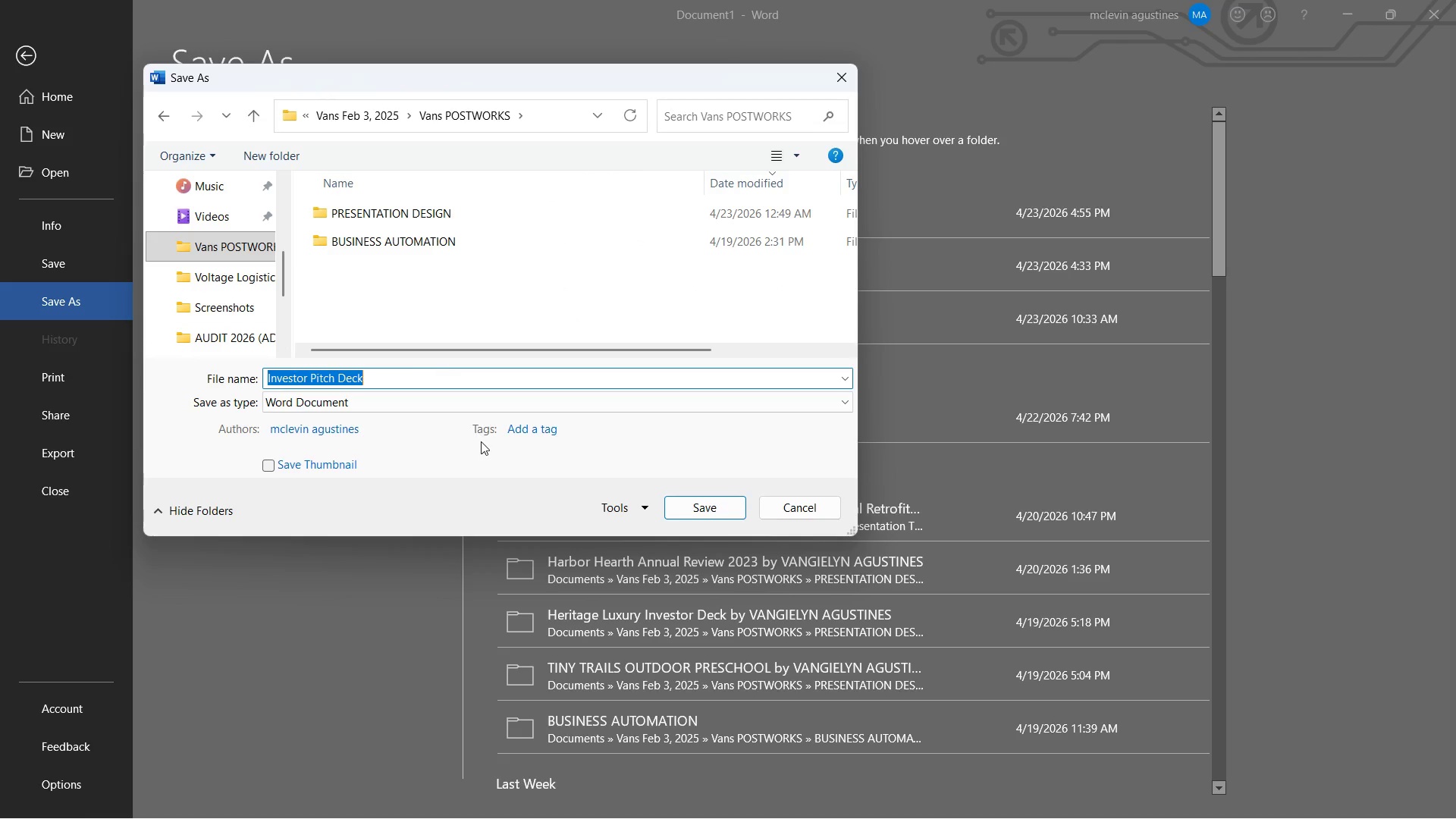 
double_click([481, 441])
 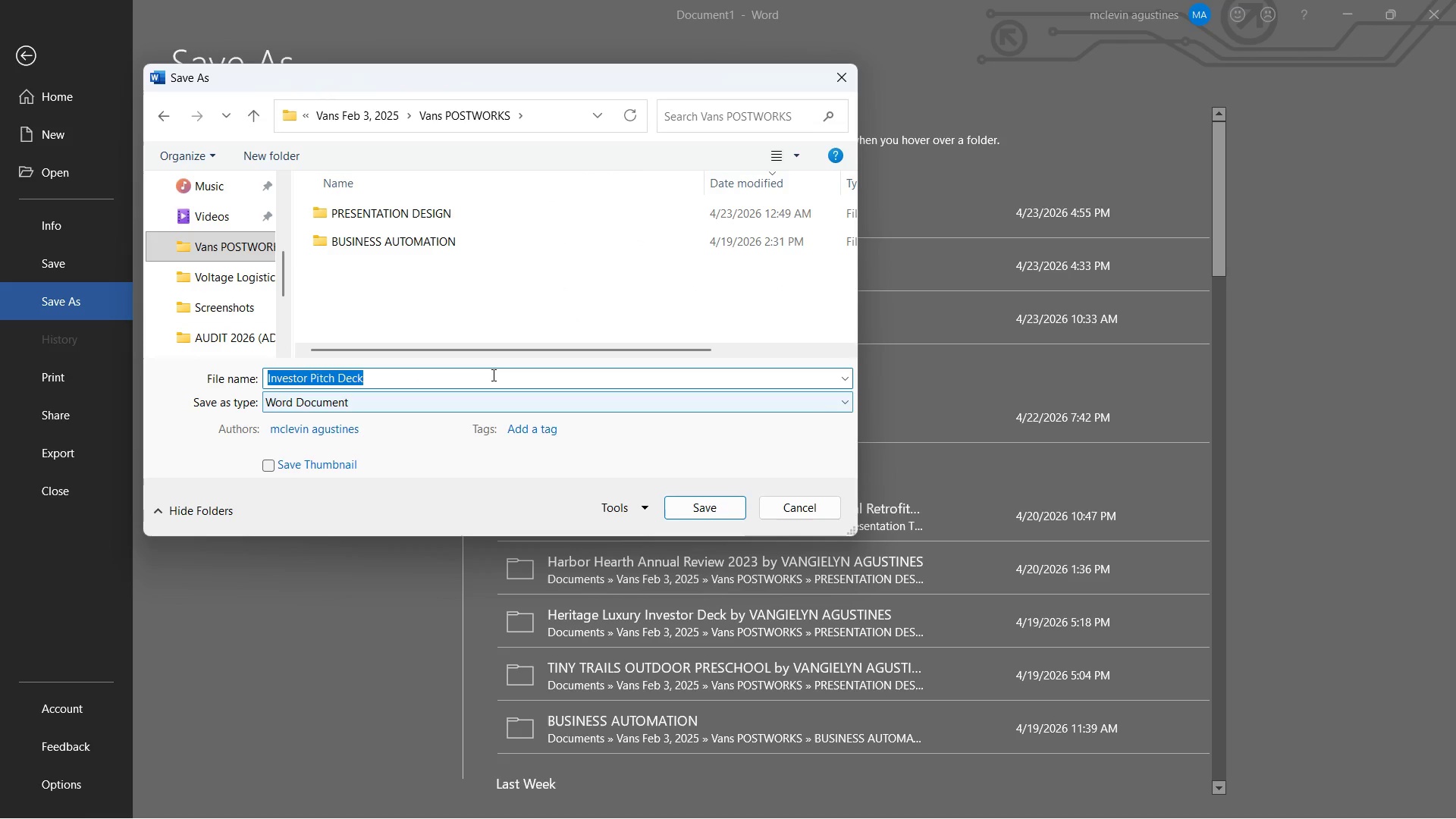 
left_click([492, 375])
 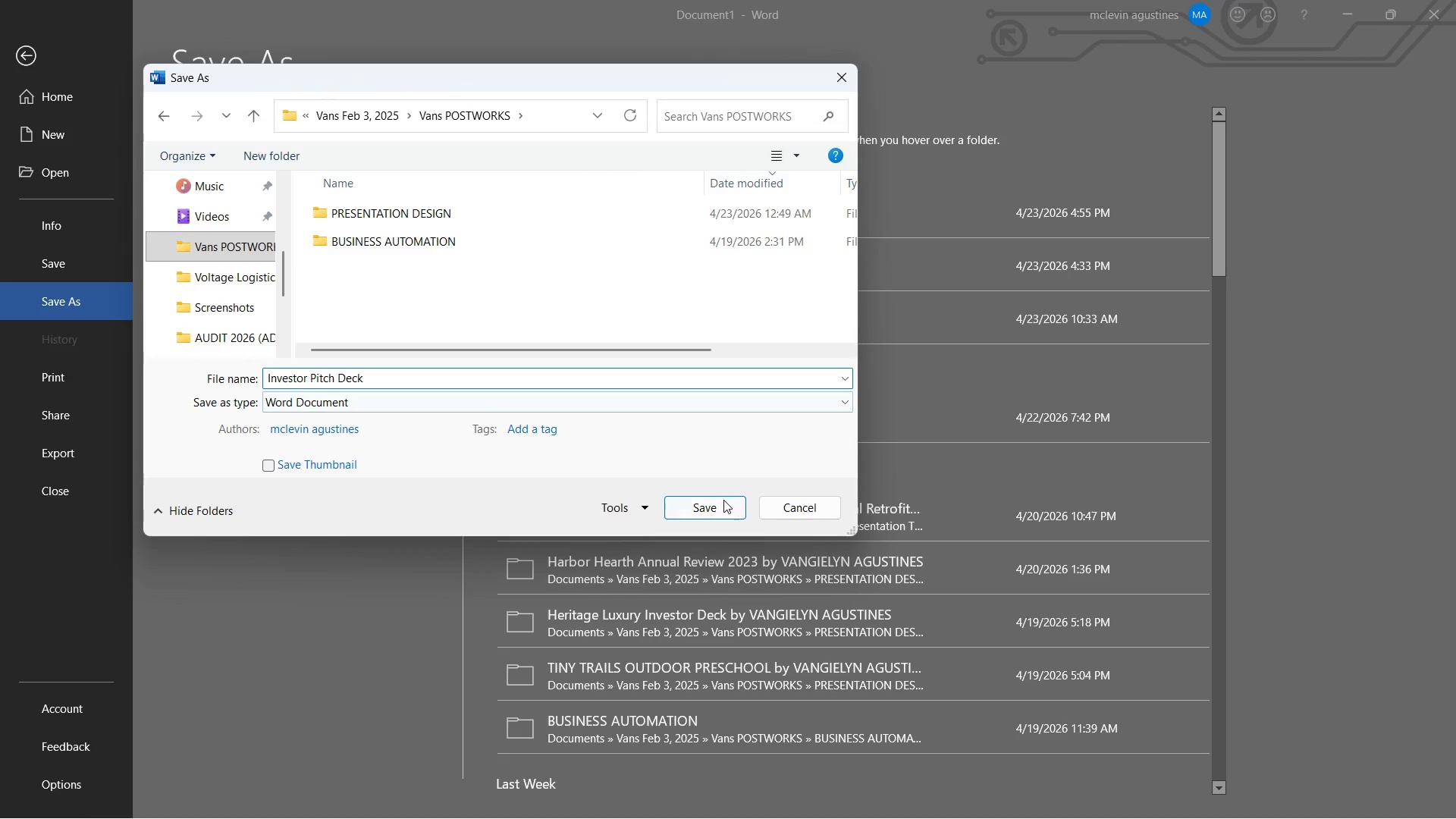 
left_click_drag(start_coordinate=[721, 500], to_coordinate=[712, 496])
 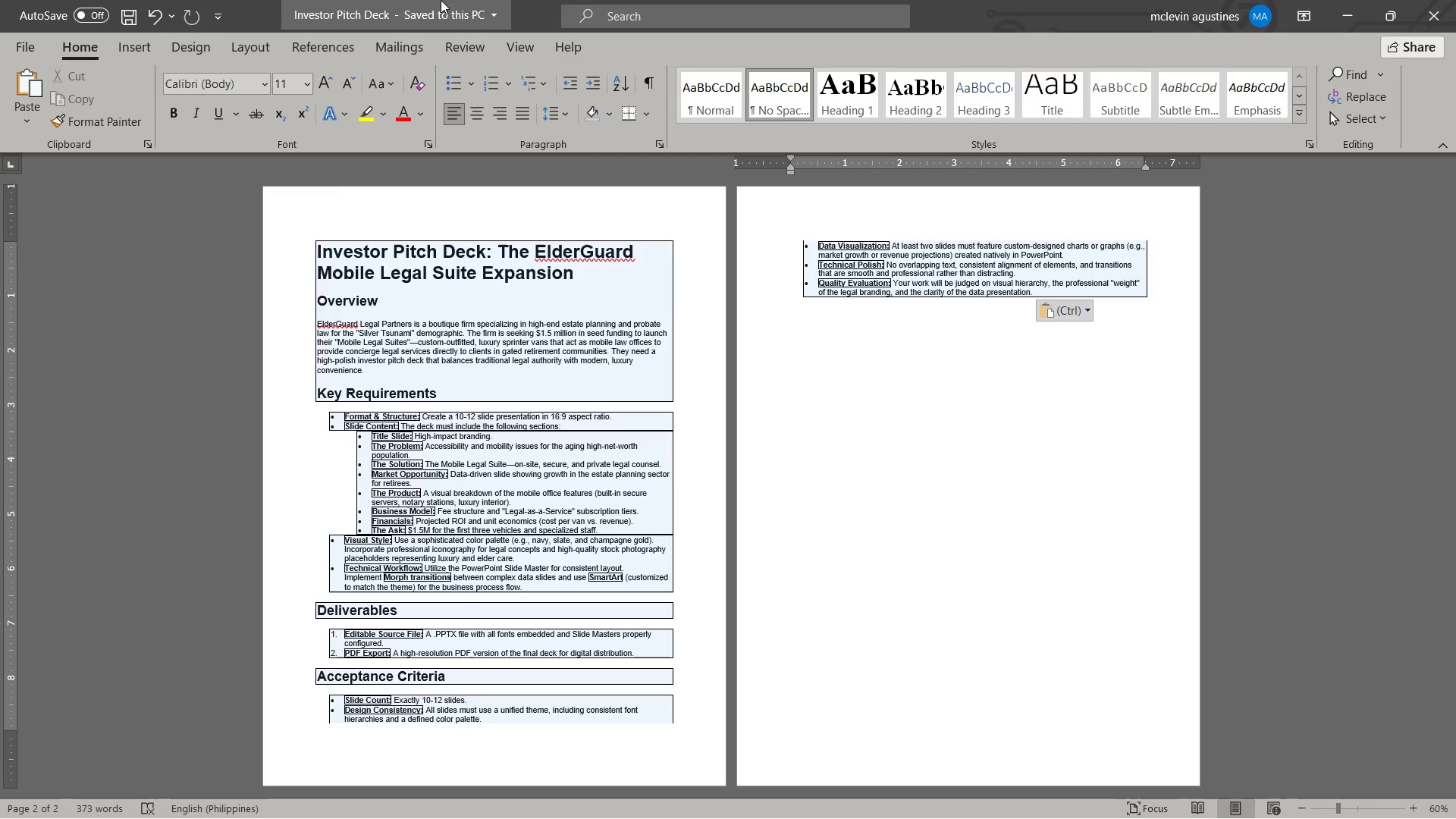 
mouse_move([3, 85])
 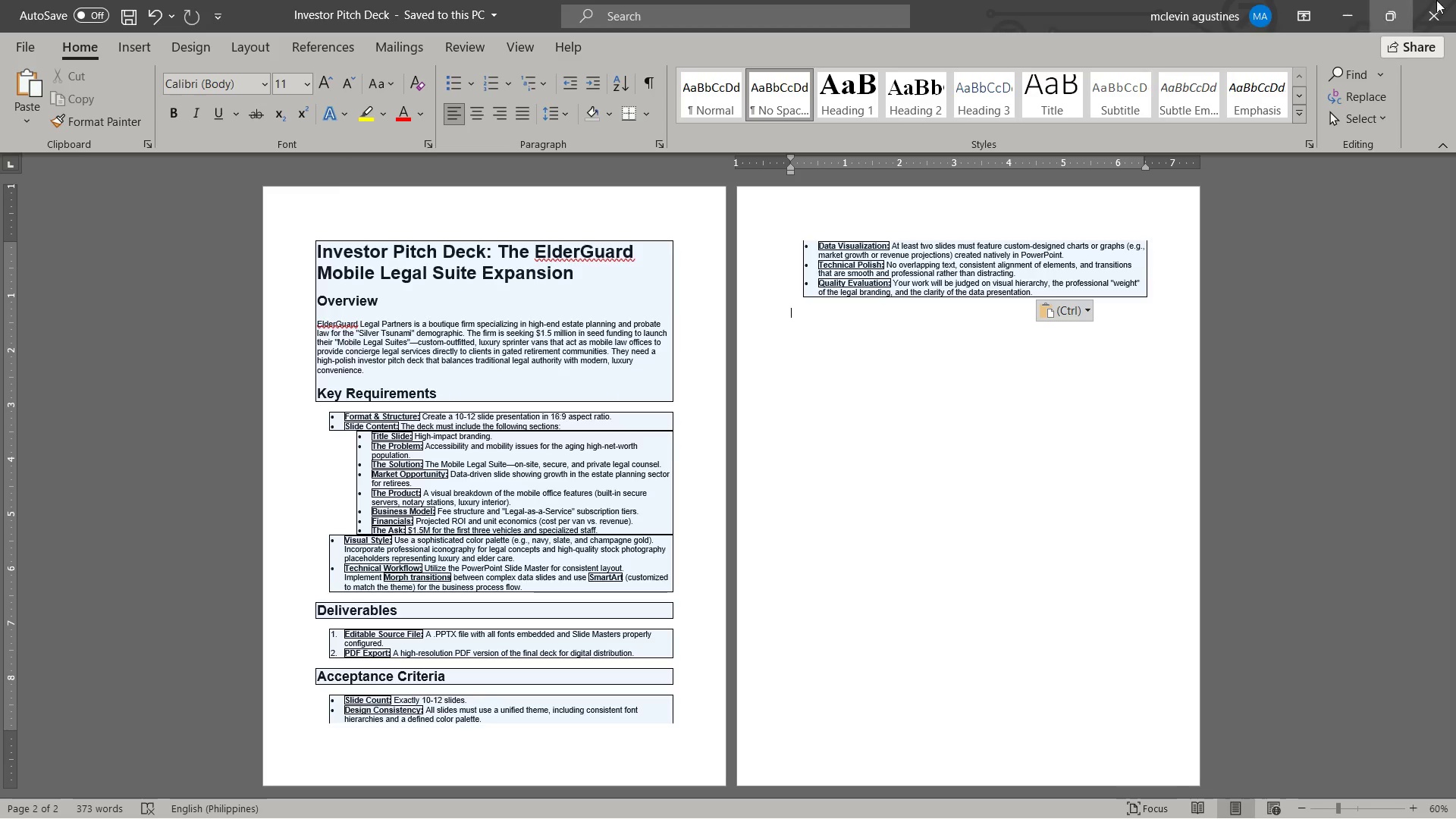 
left_click([1436, 8])
 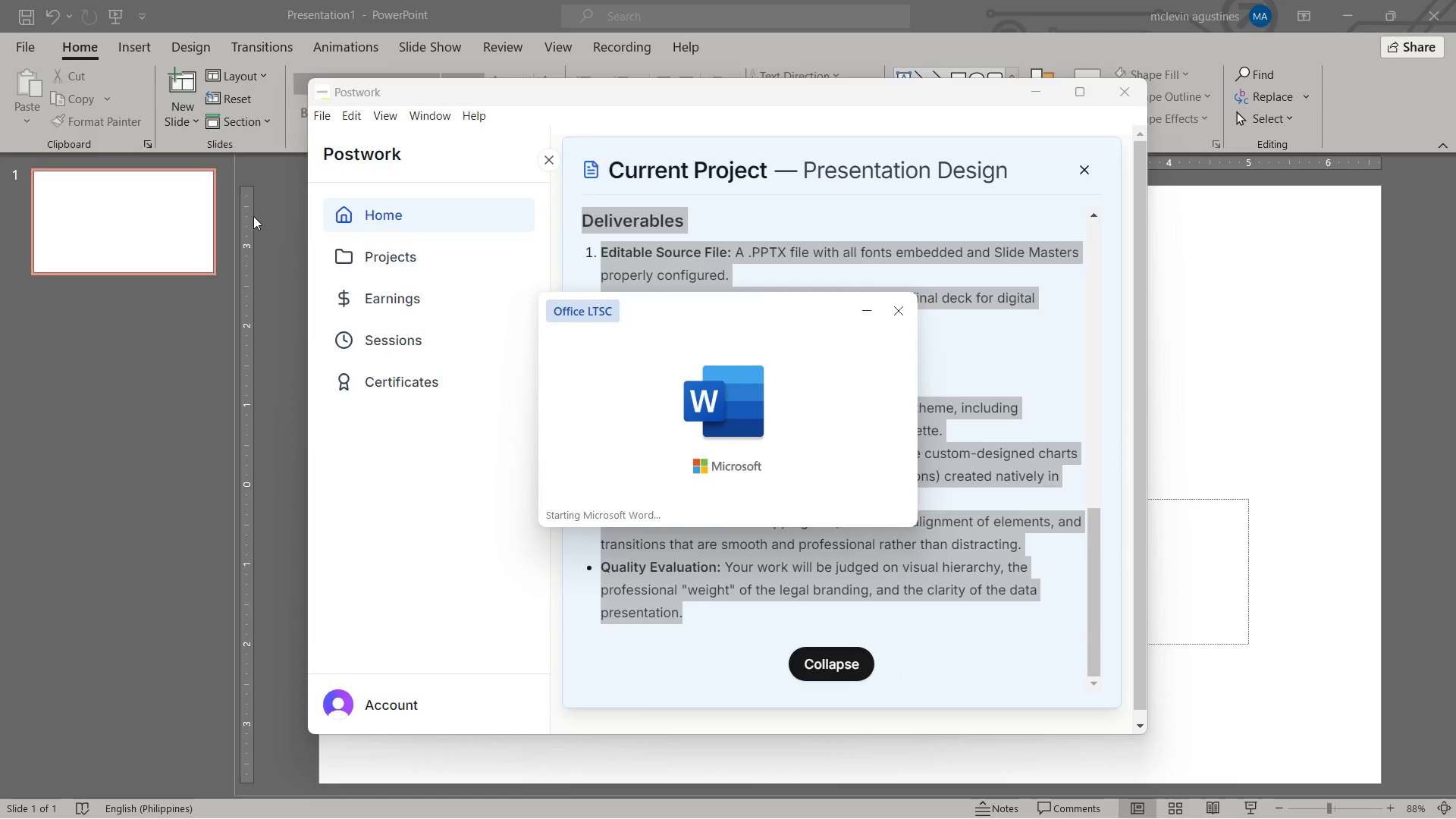 
wait(5.2)
 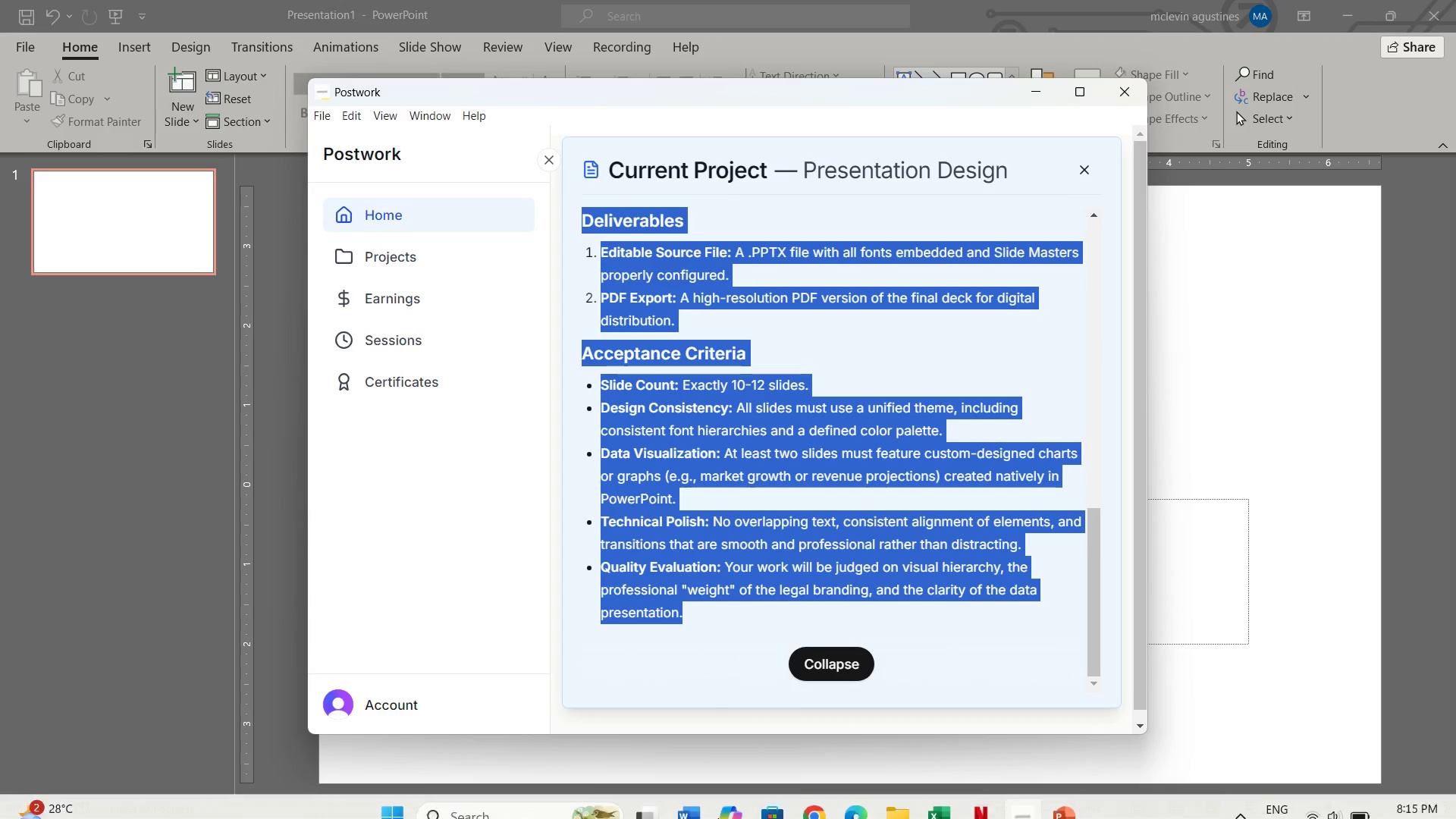 
left_click([372, 444])
 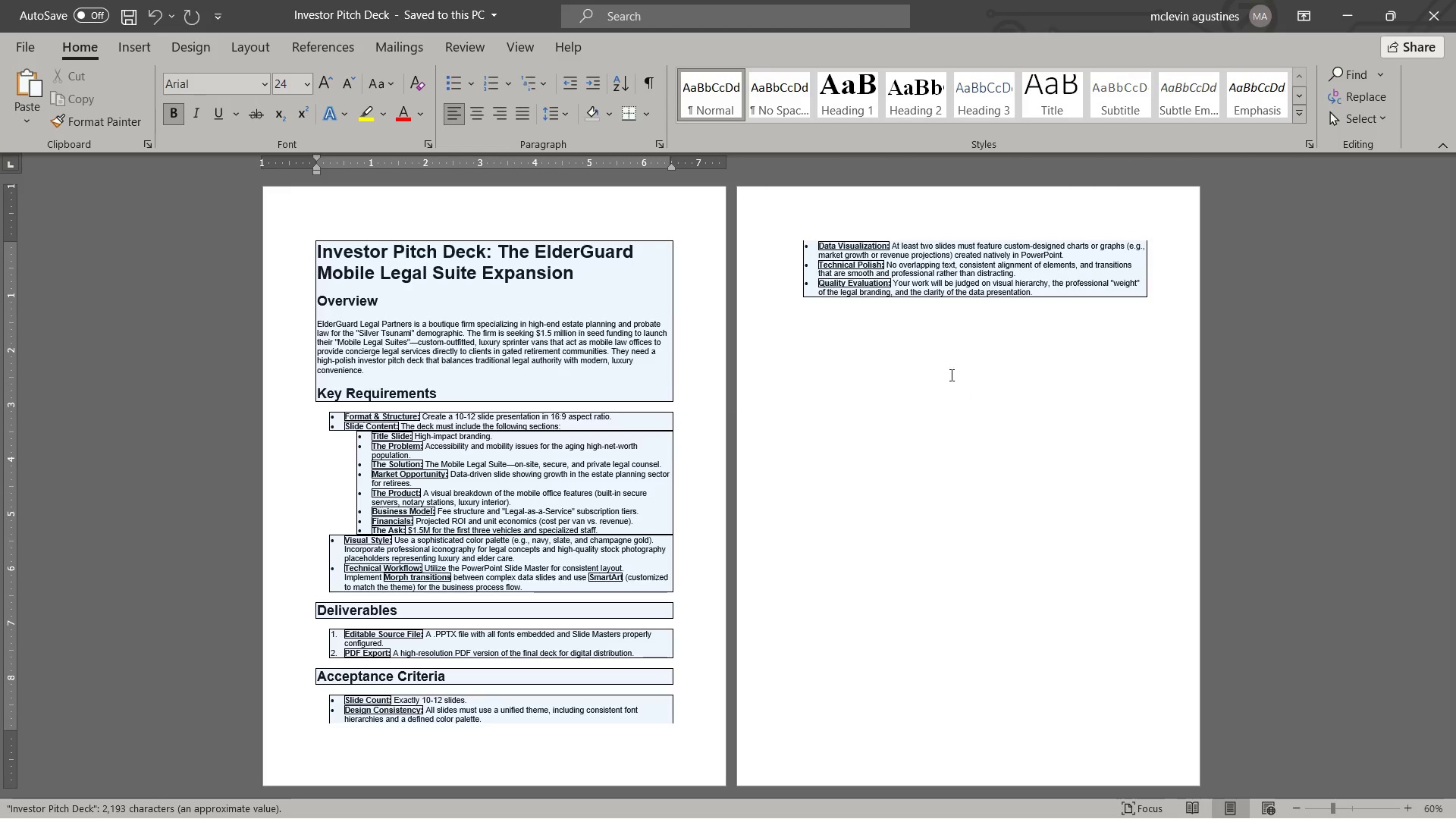 
key(Alt+Tab)